 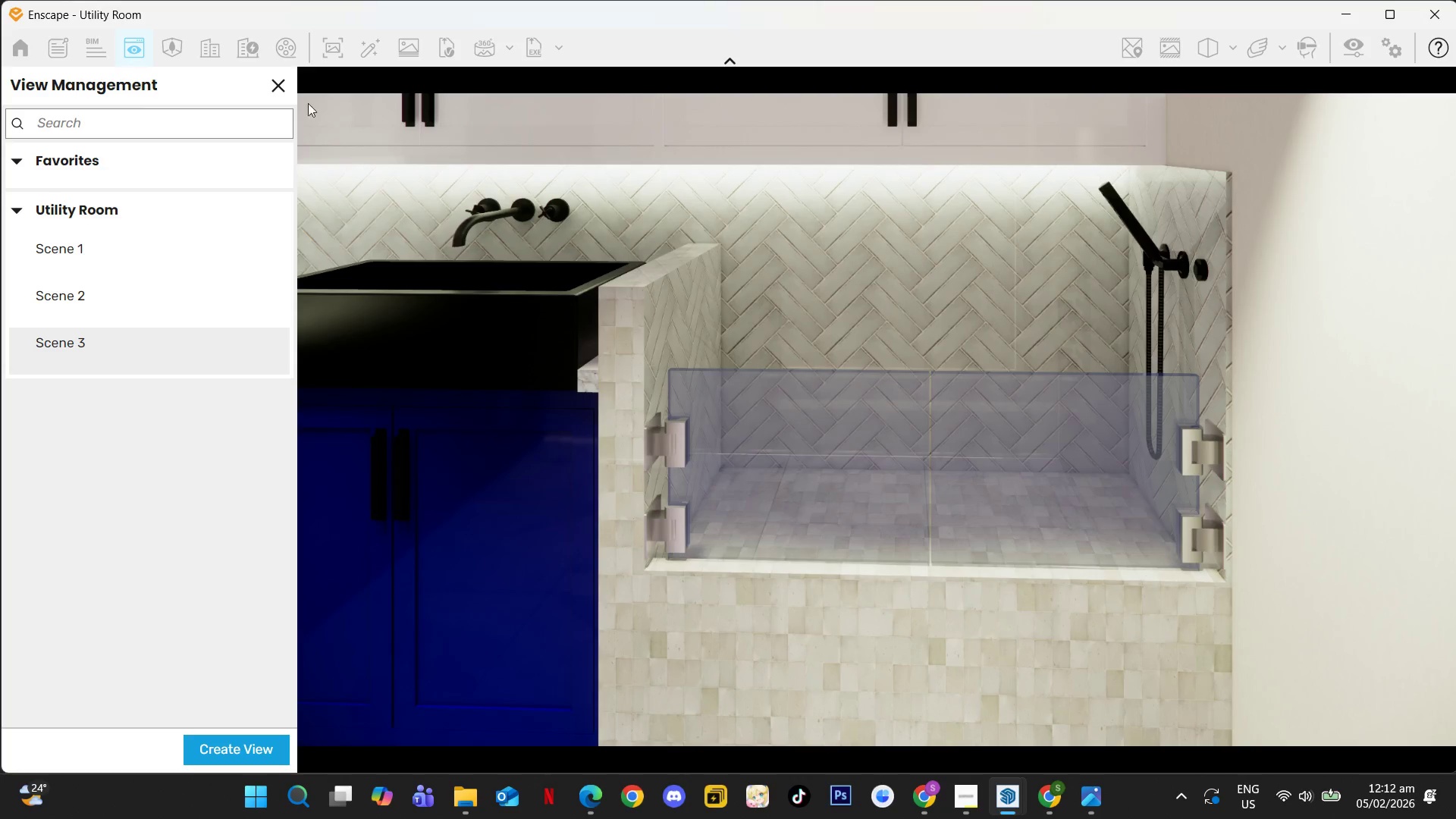 
left_click([698, 5])
 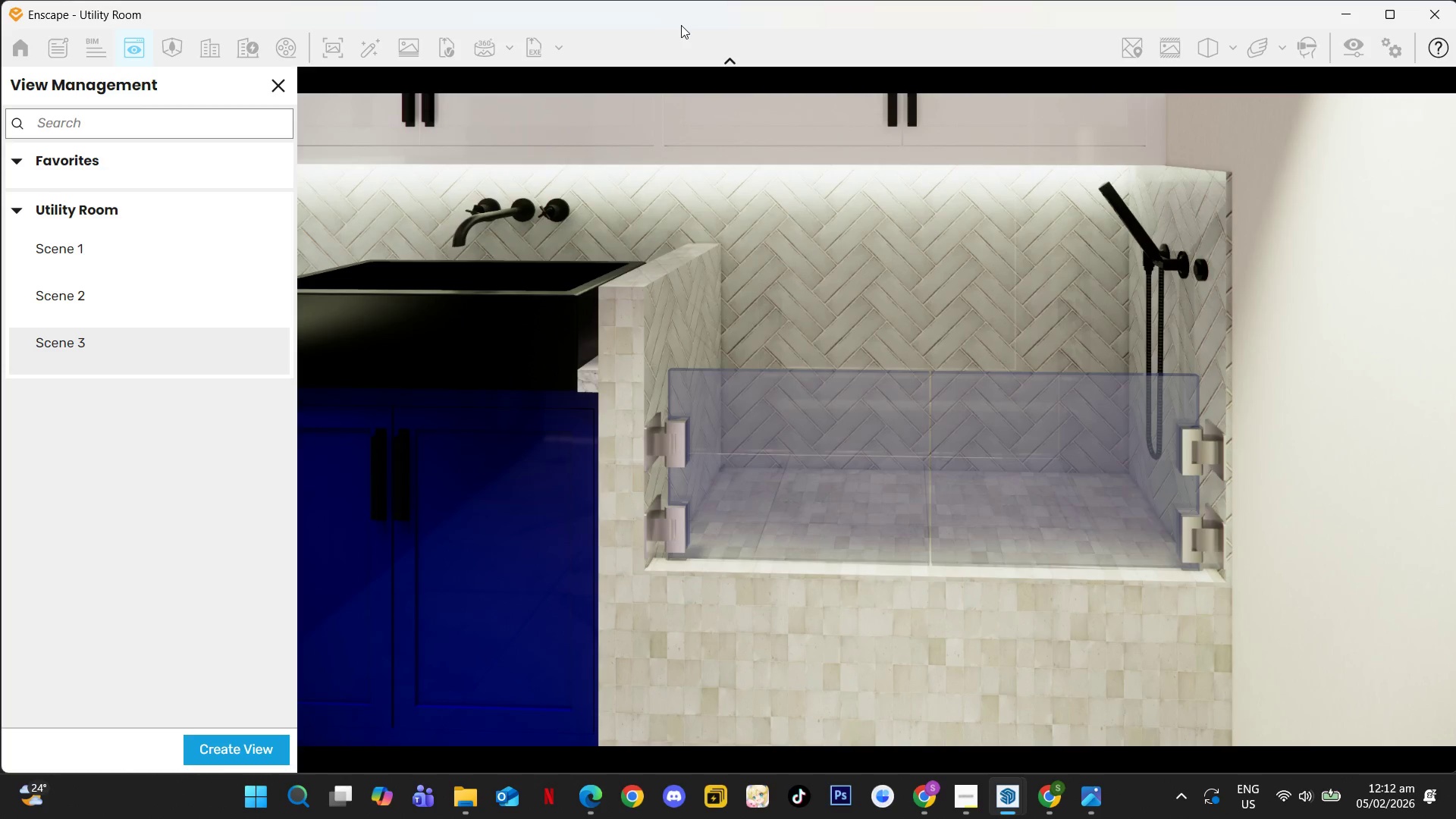 
left_click([681, 25])
 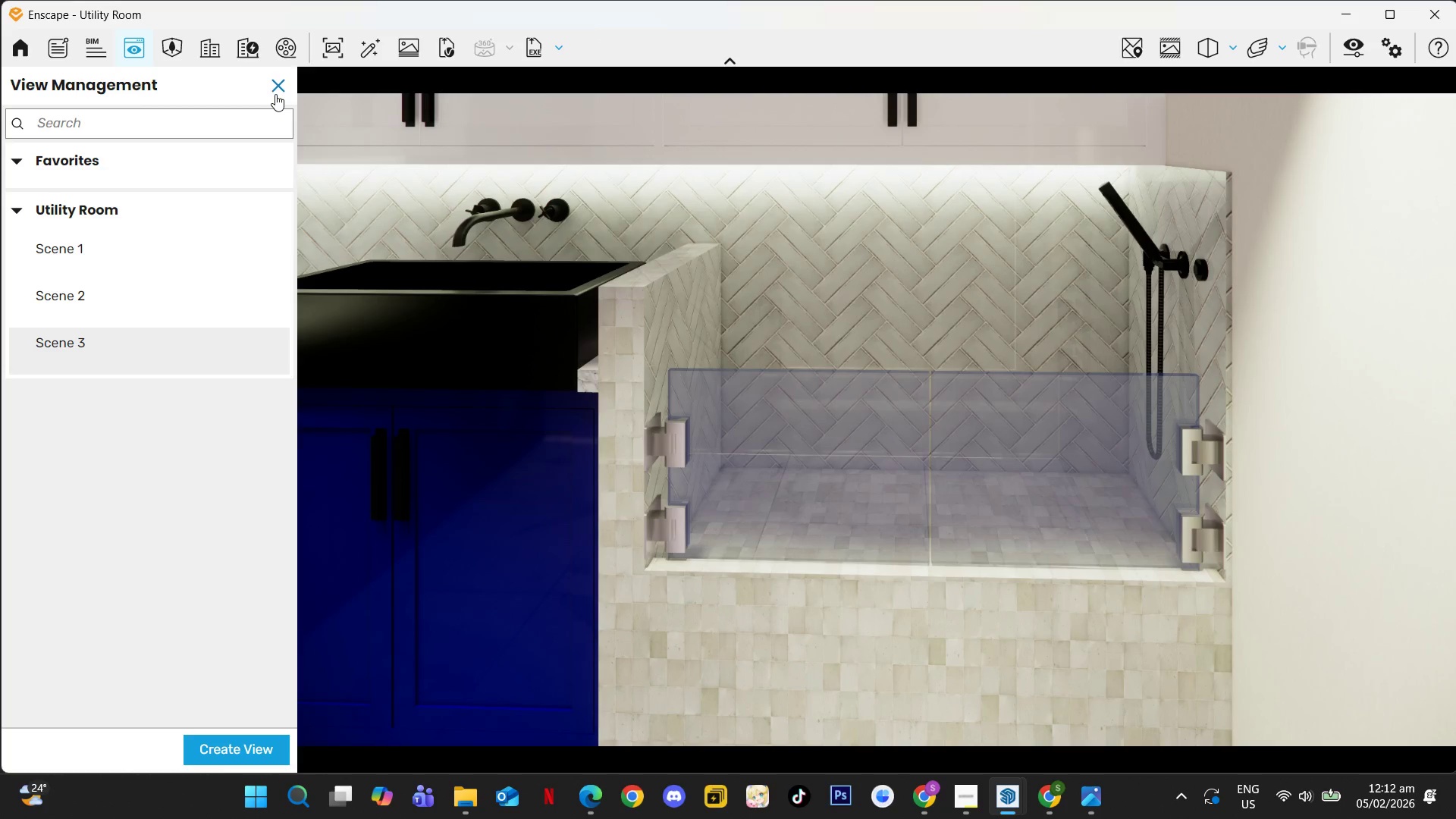 
left_click([276, 93])
 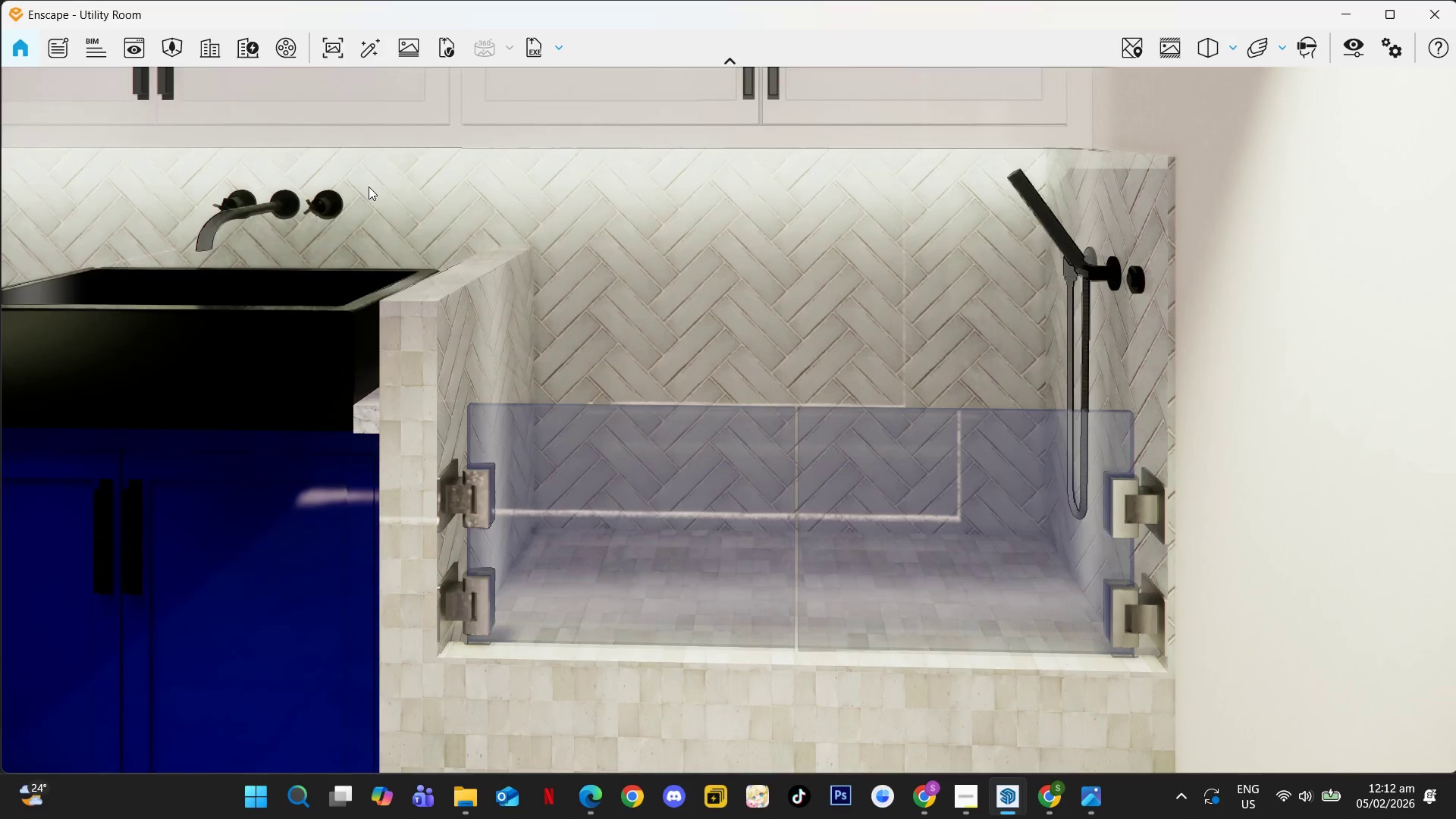 
key(S)
 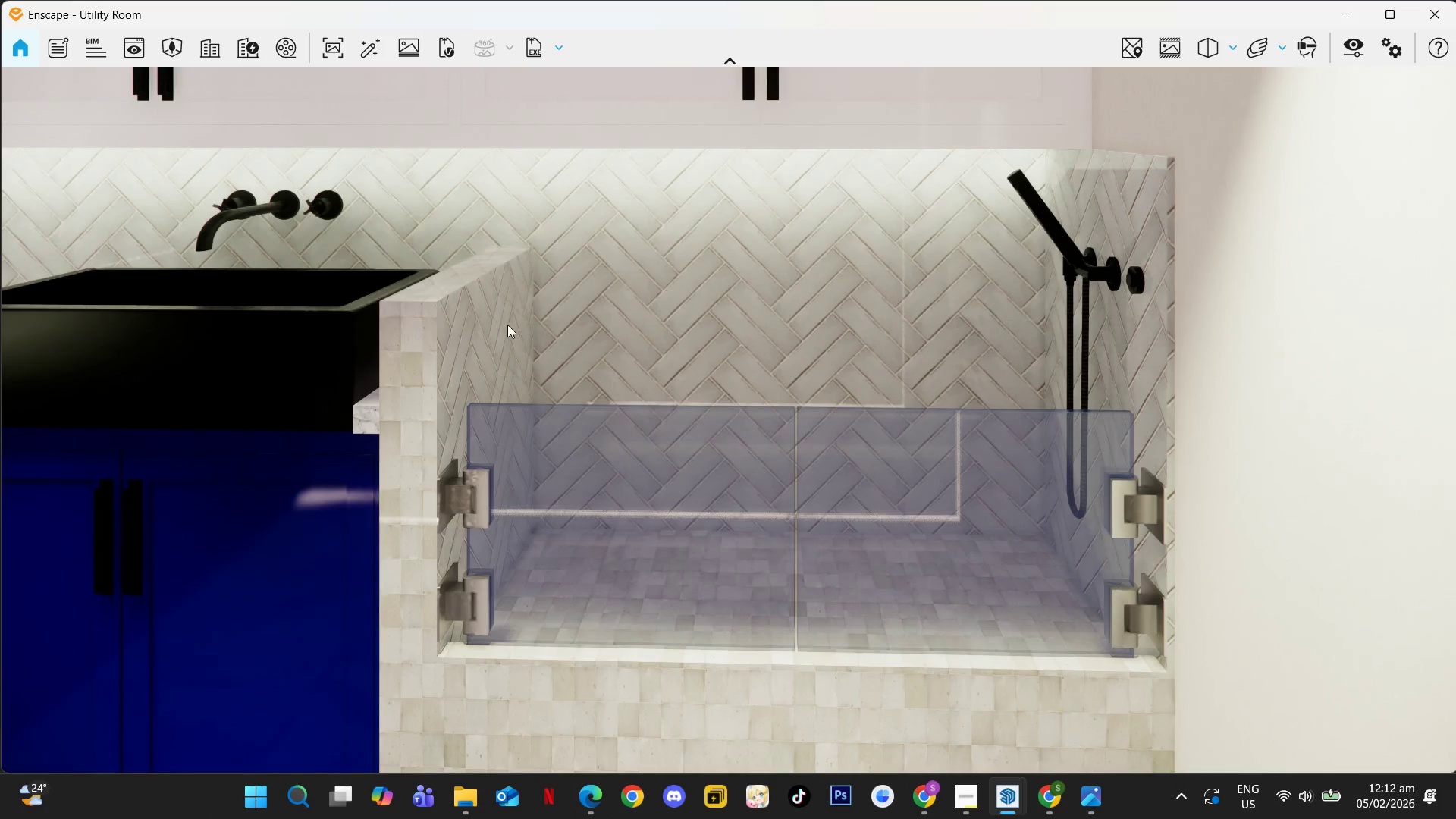 
left_click([562, 379])
 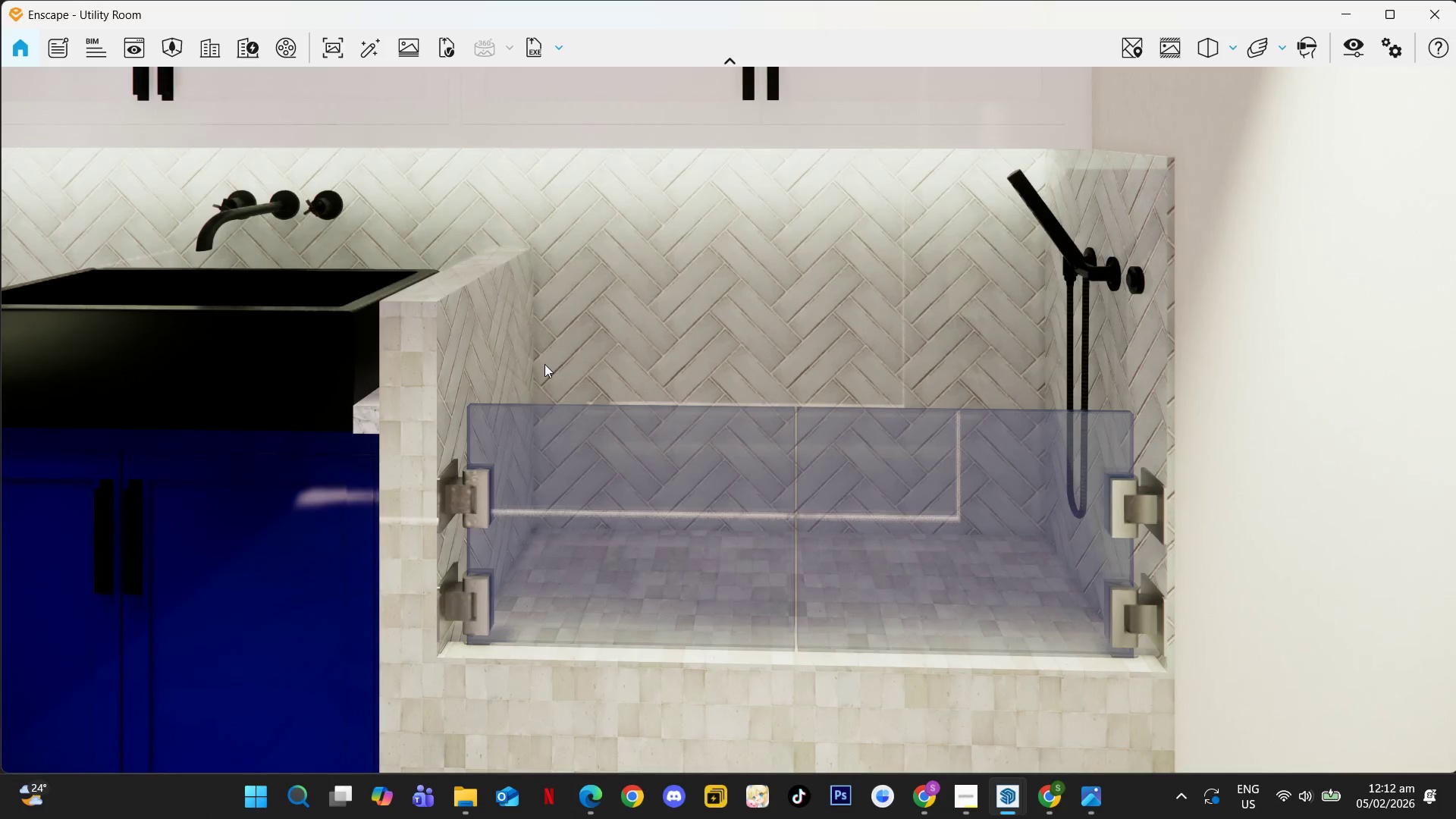 
key(S)
 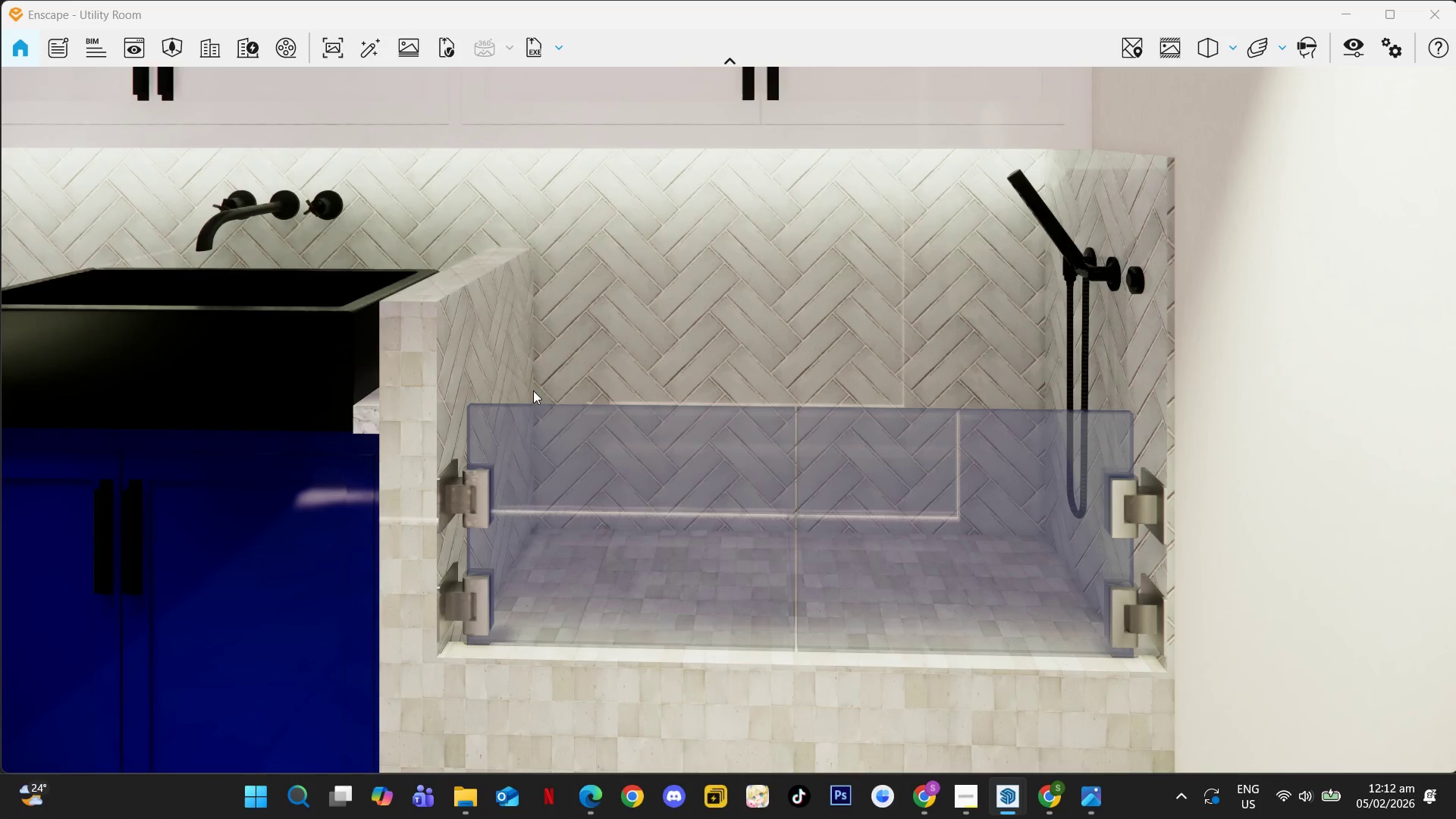 
left_click([594, 391])
 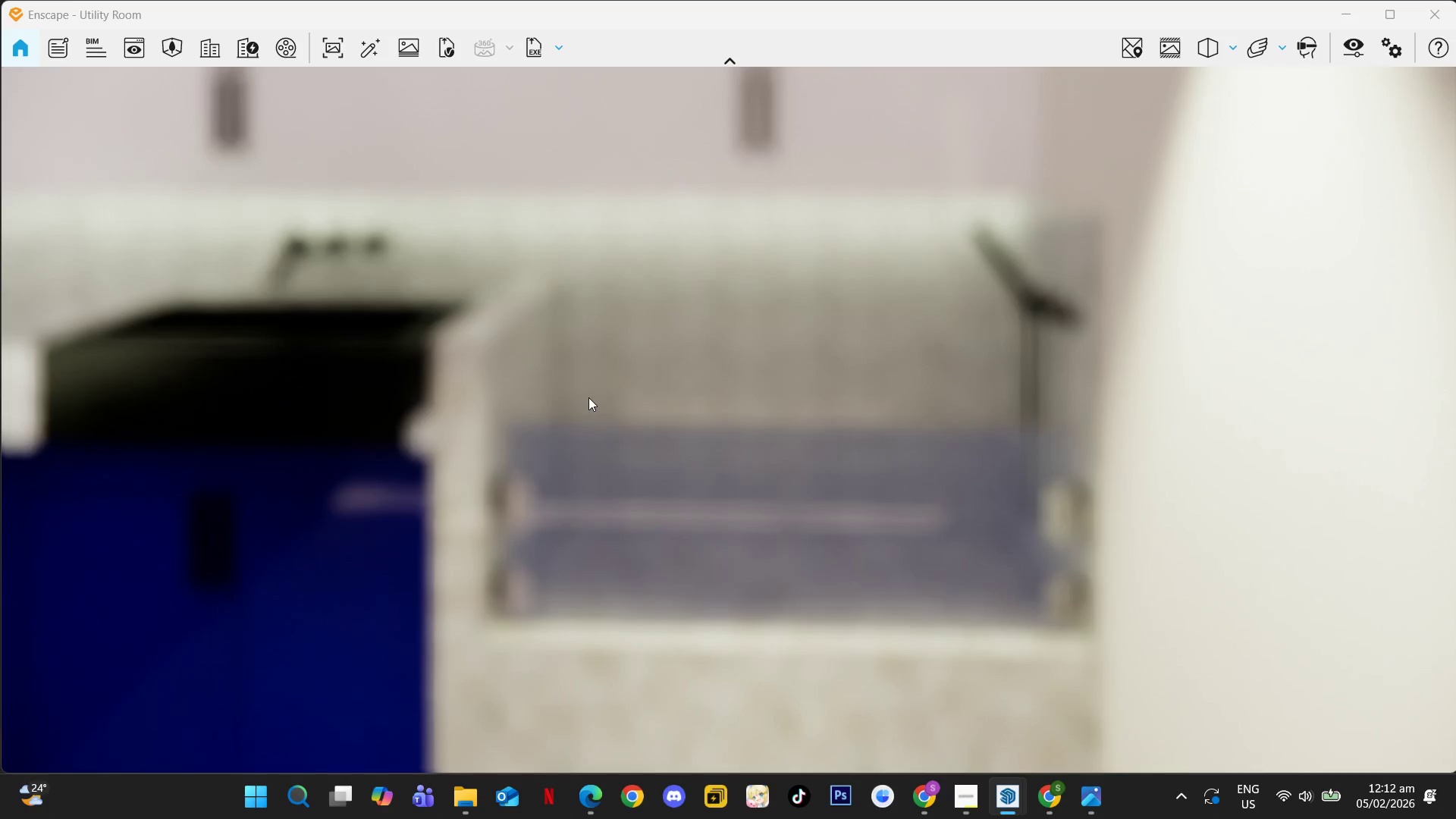 
left_click_drag(start_coordinate=[585, 411], to_coordinate=[720, 419])
 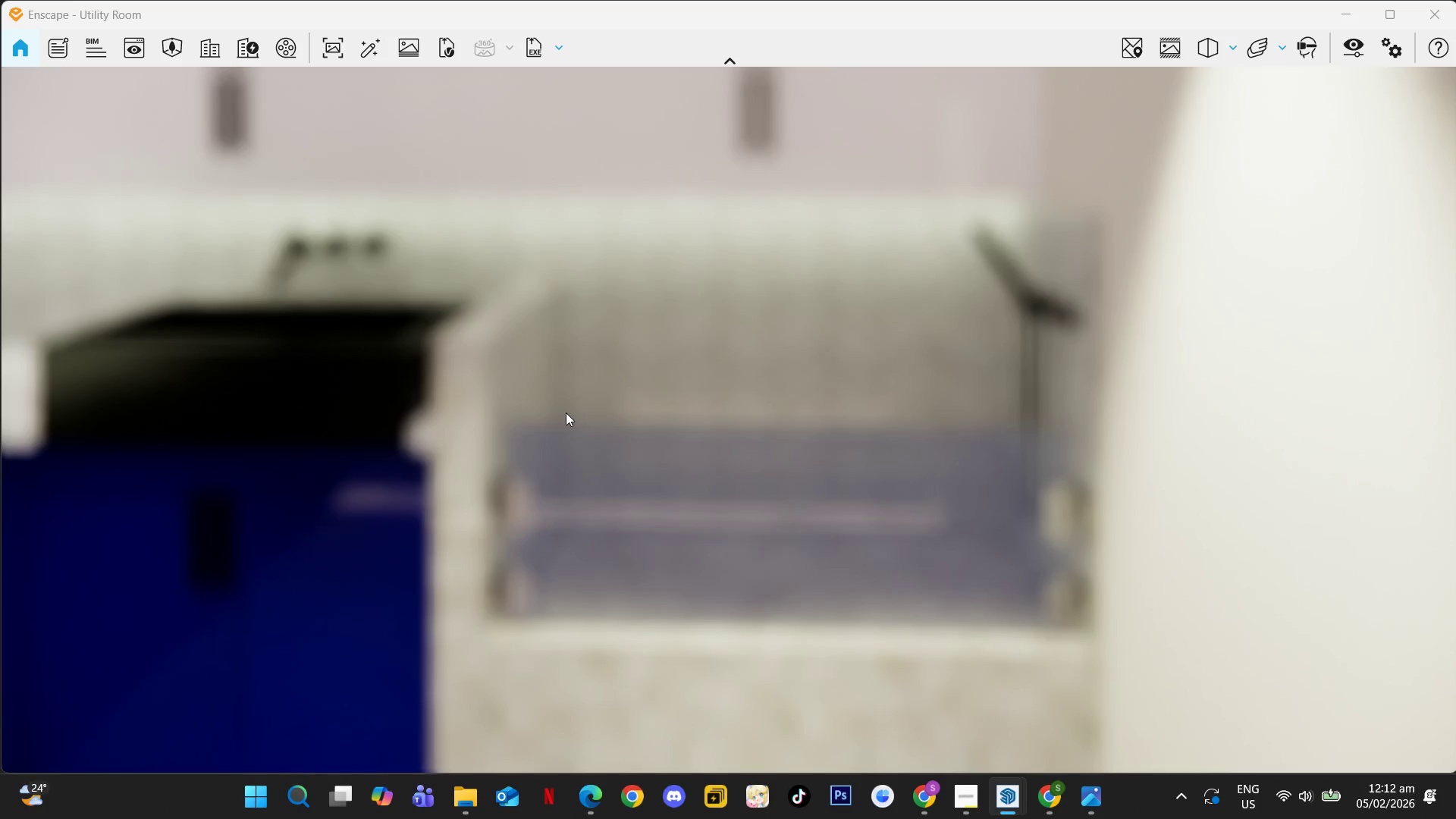 
type(wwwsss)
 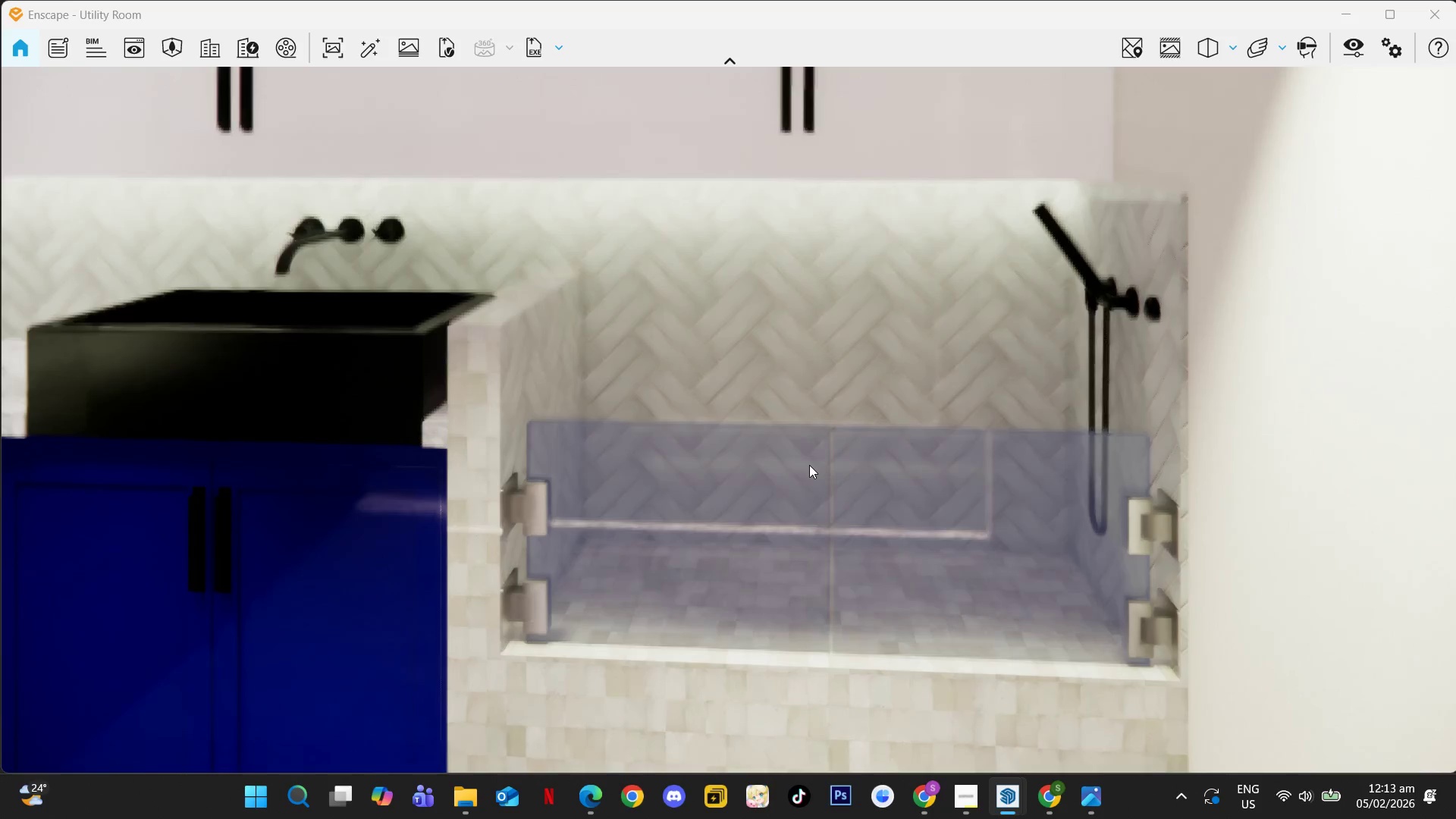 
left_click_drag(start_coordinate=[798, 445], to_coordinate=[820, 428])
 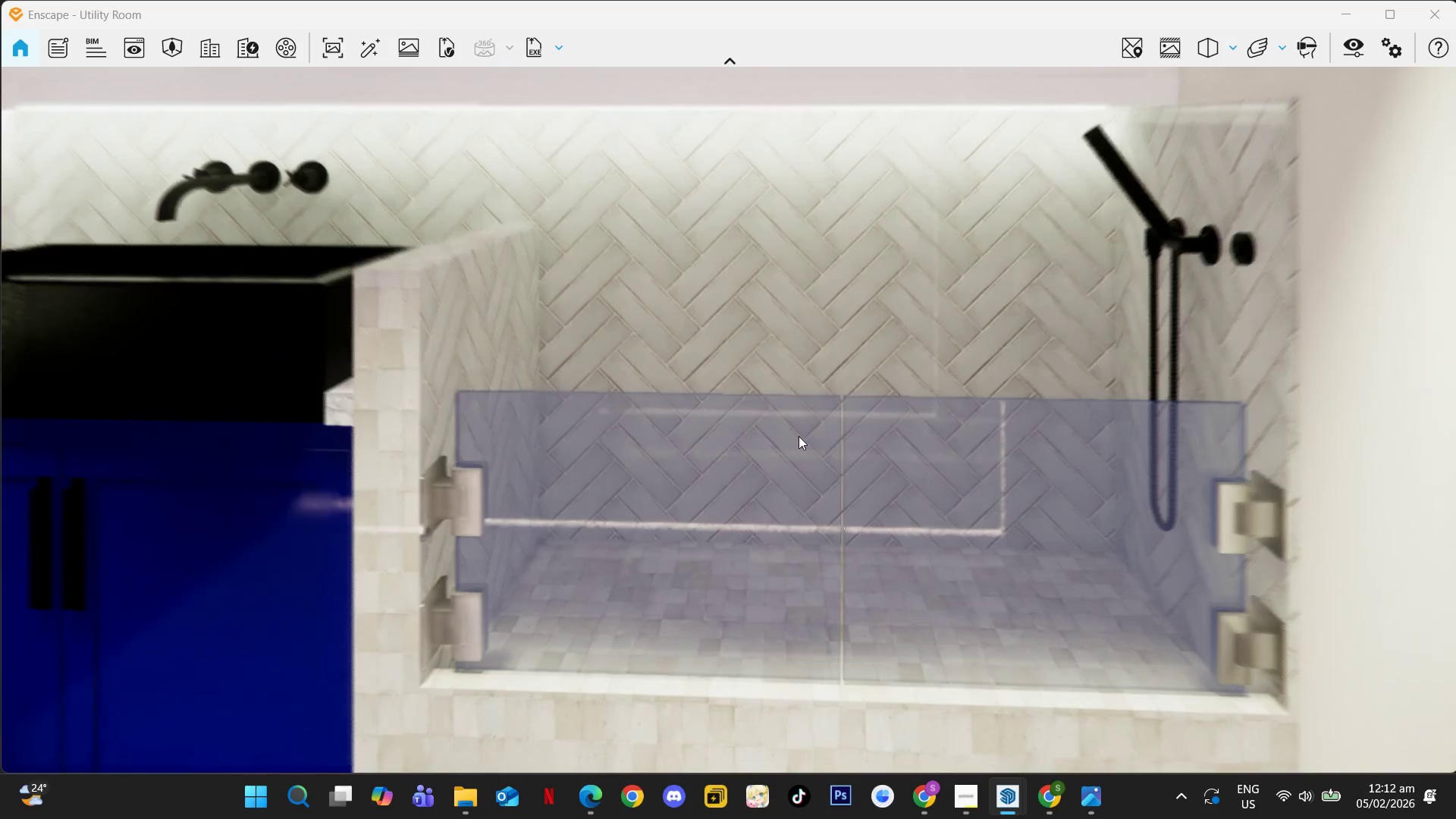 
left_click_drag(start_coordinate=[775, 445], to_coordinate=[730, 418])
 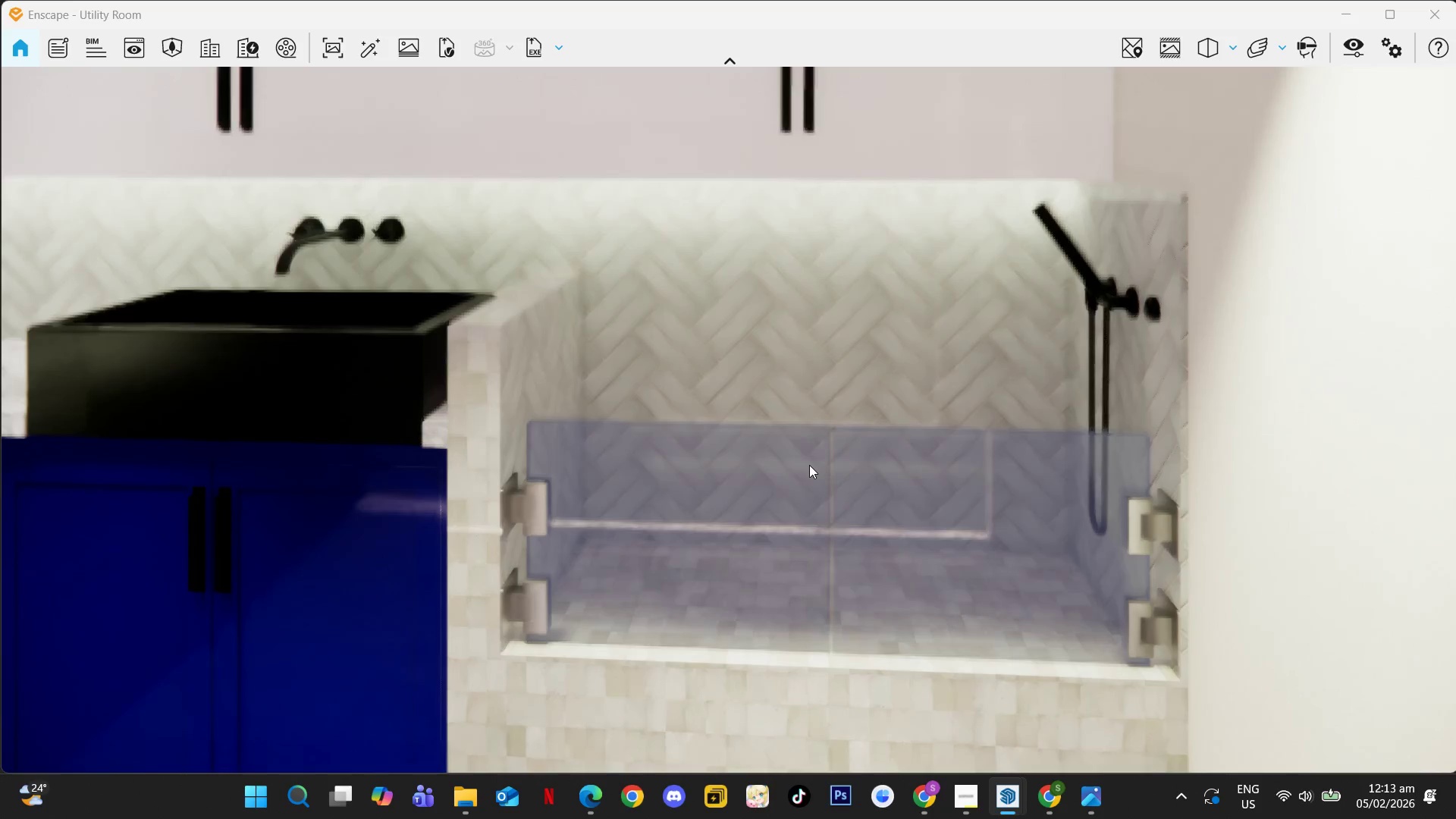 
left_click_drag(start_coordinate=[809, 466], to_coordinate=[600, 435])
 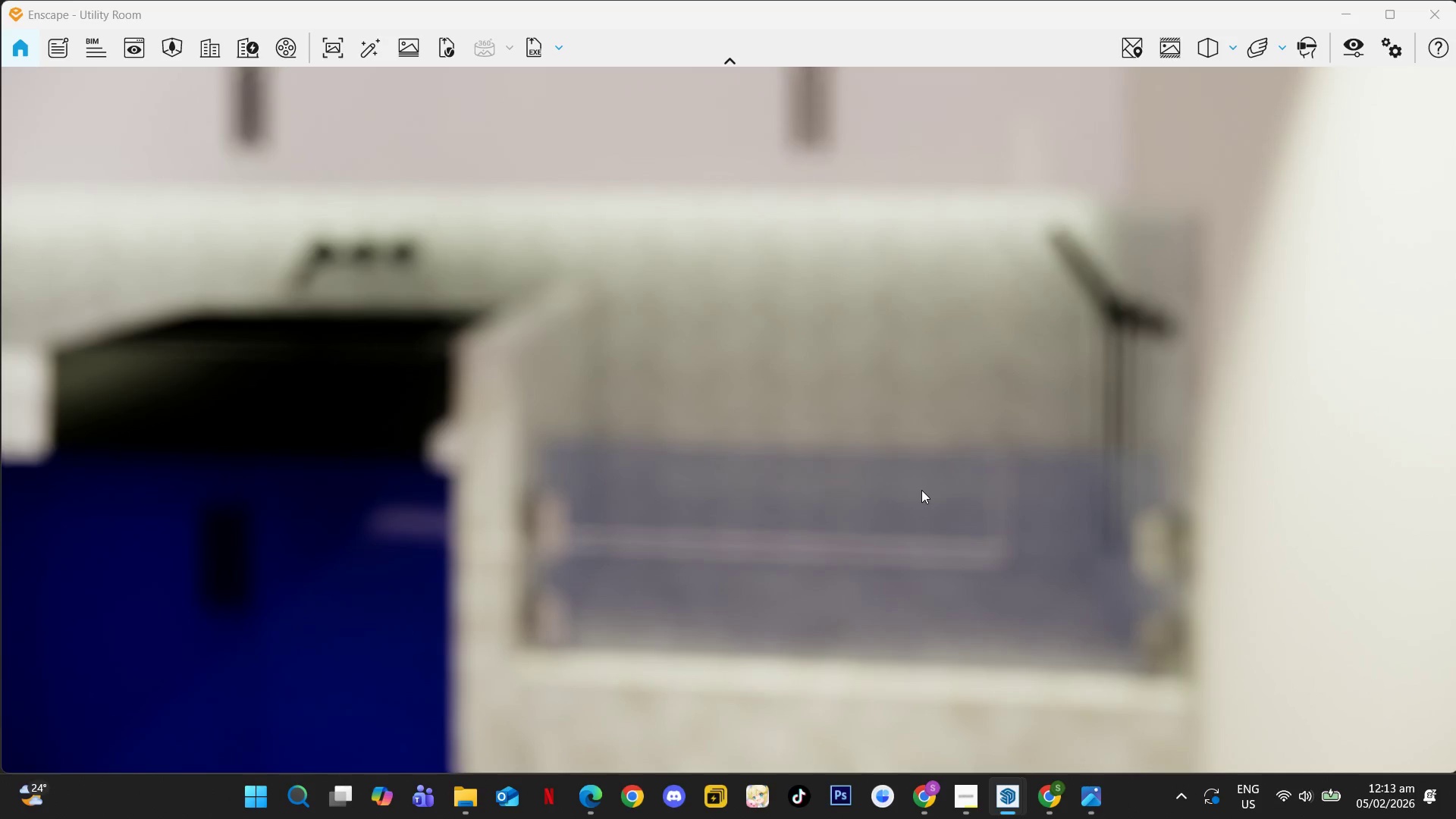 
double_click([907, 424])
 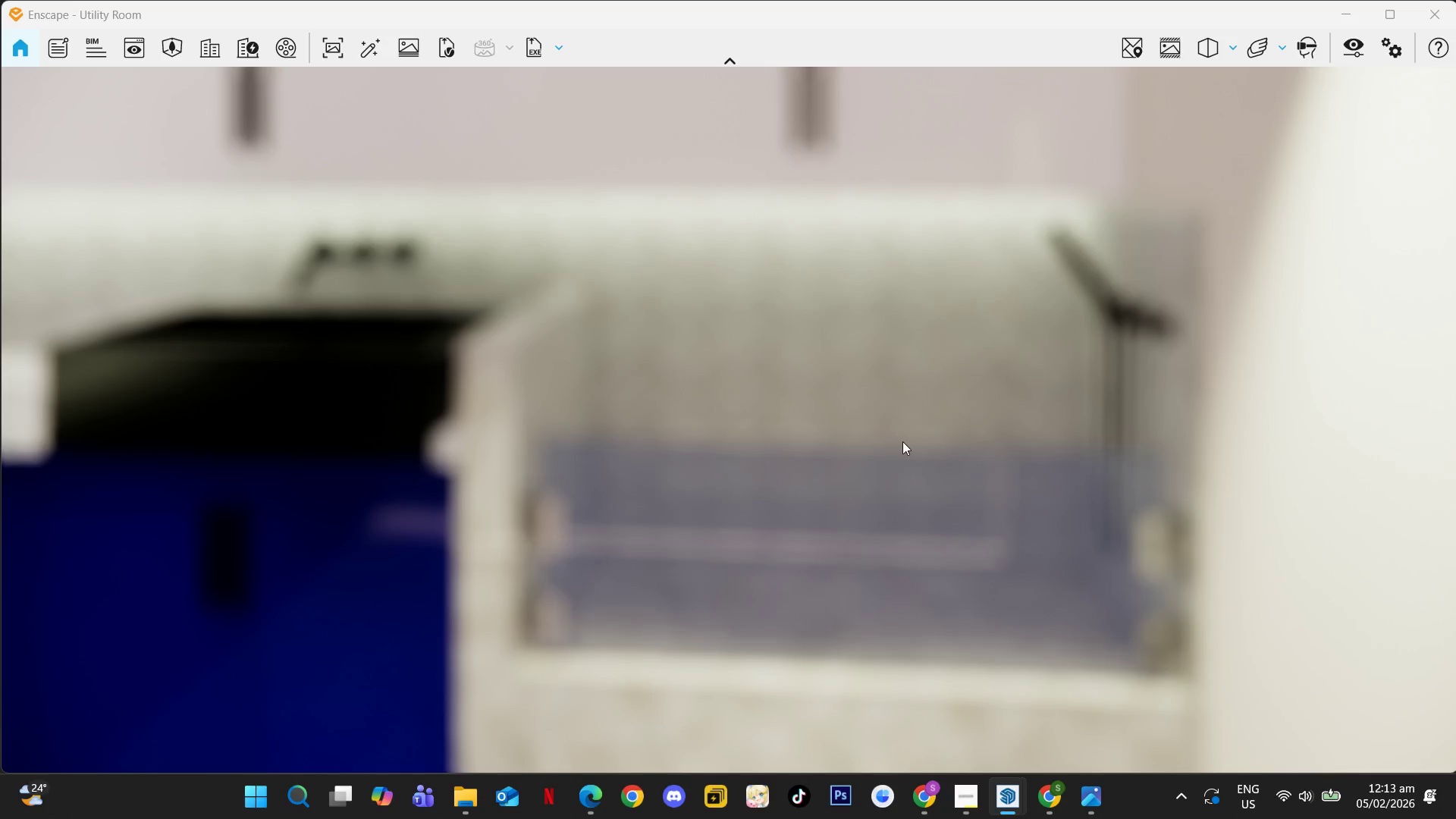 
key(W)
 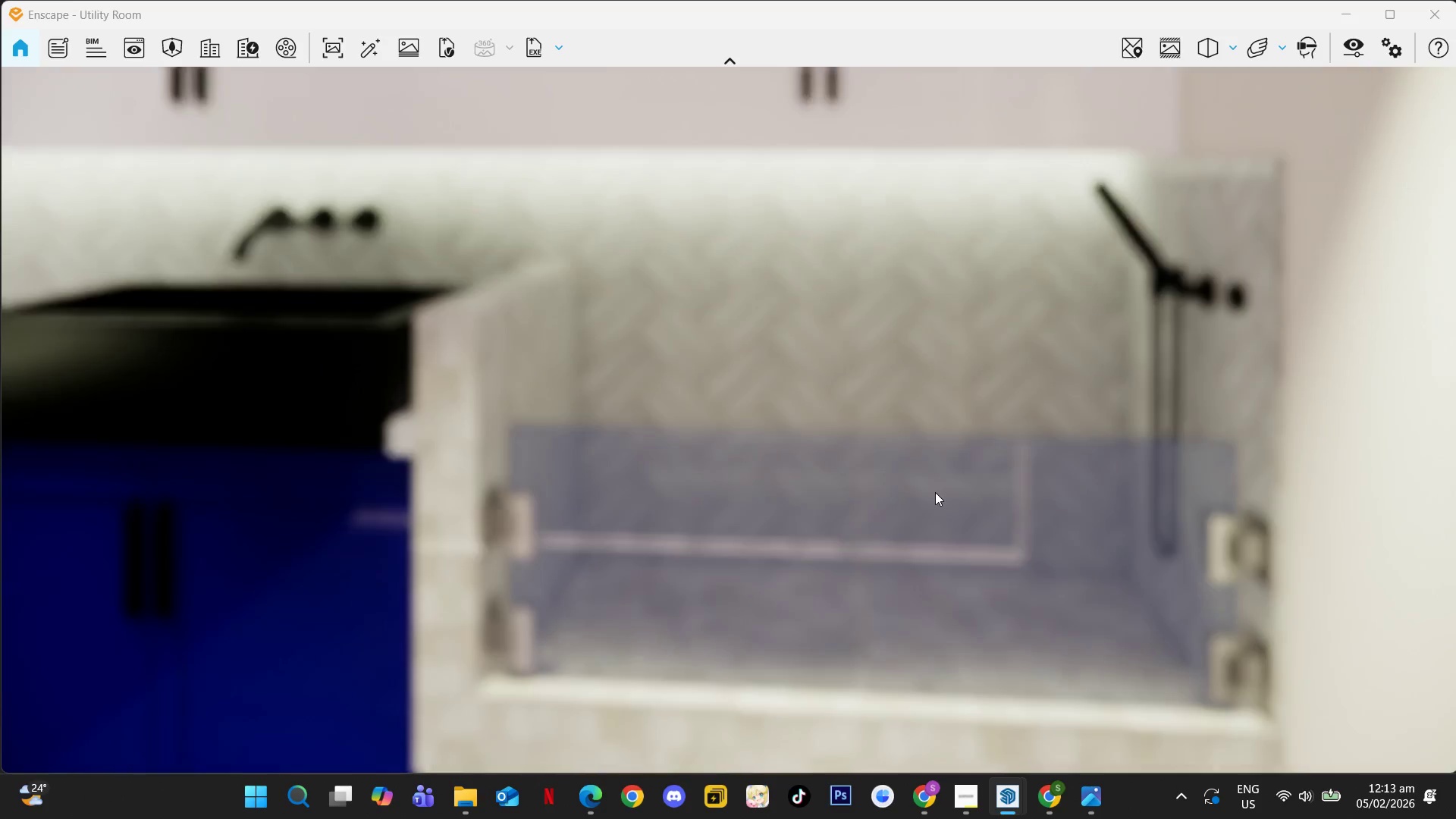 
left_click_drag(start_coordinate=[935, 492], to_coordinate=[674, 391])
 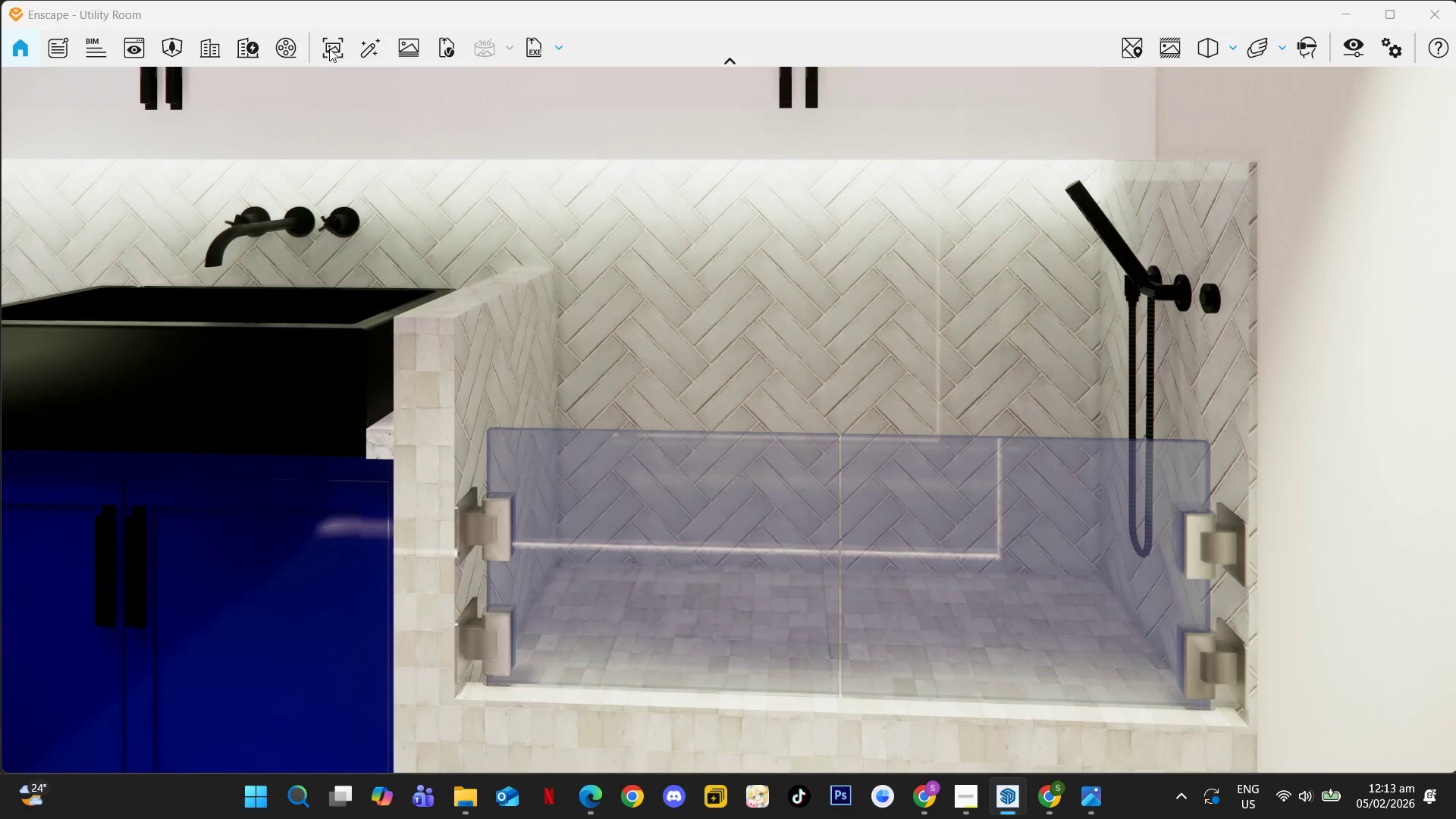 
left_click([336, 49])
 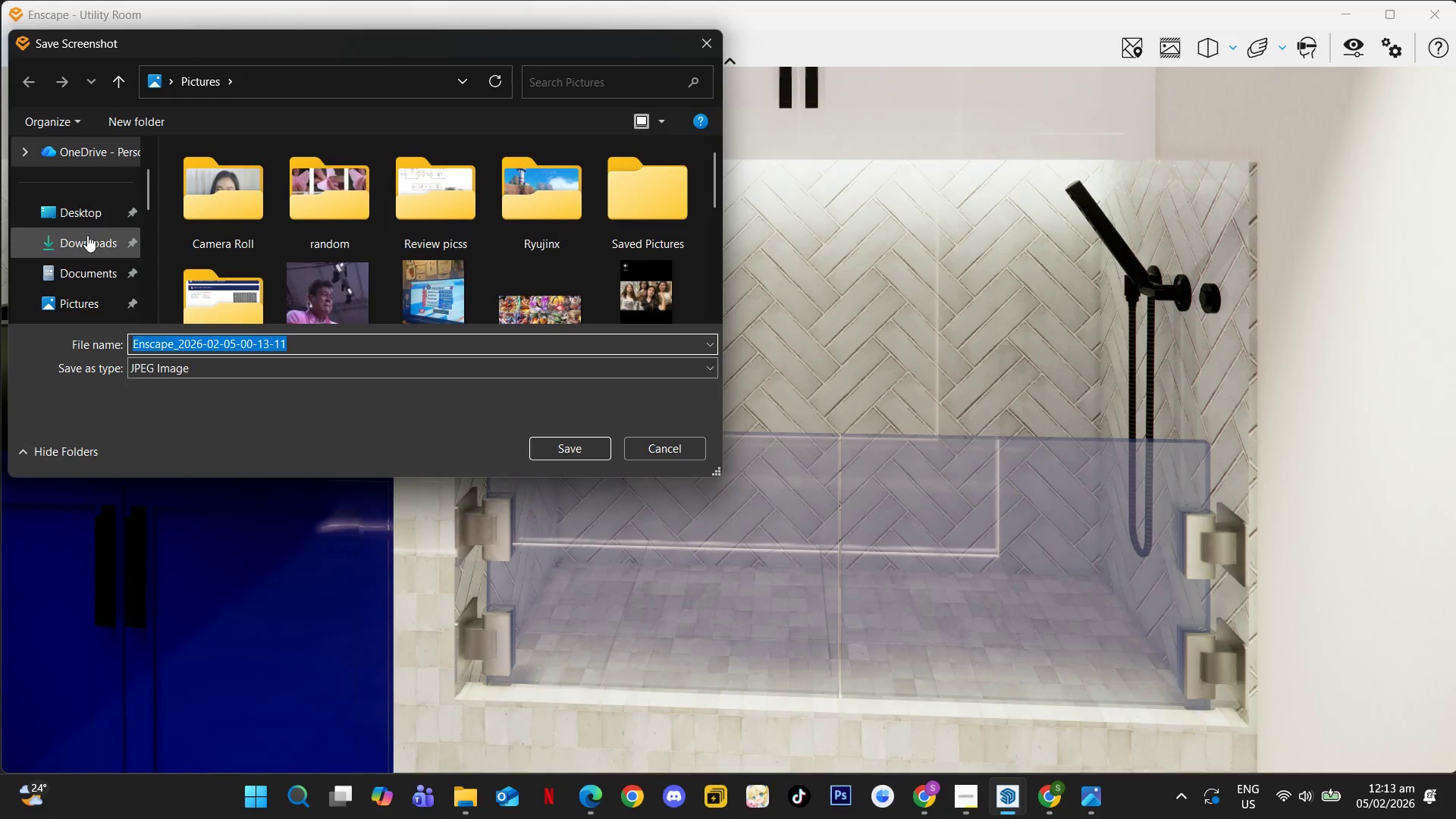 
scroll: coordinate [99, 285], scroll_direction: down, amount: 2.0
 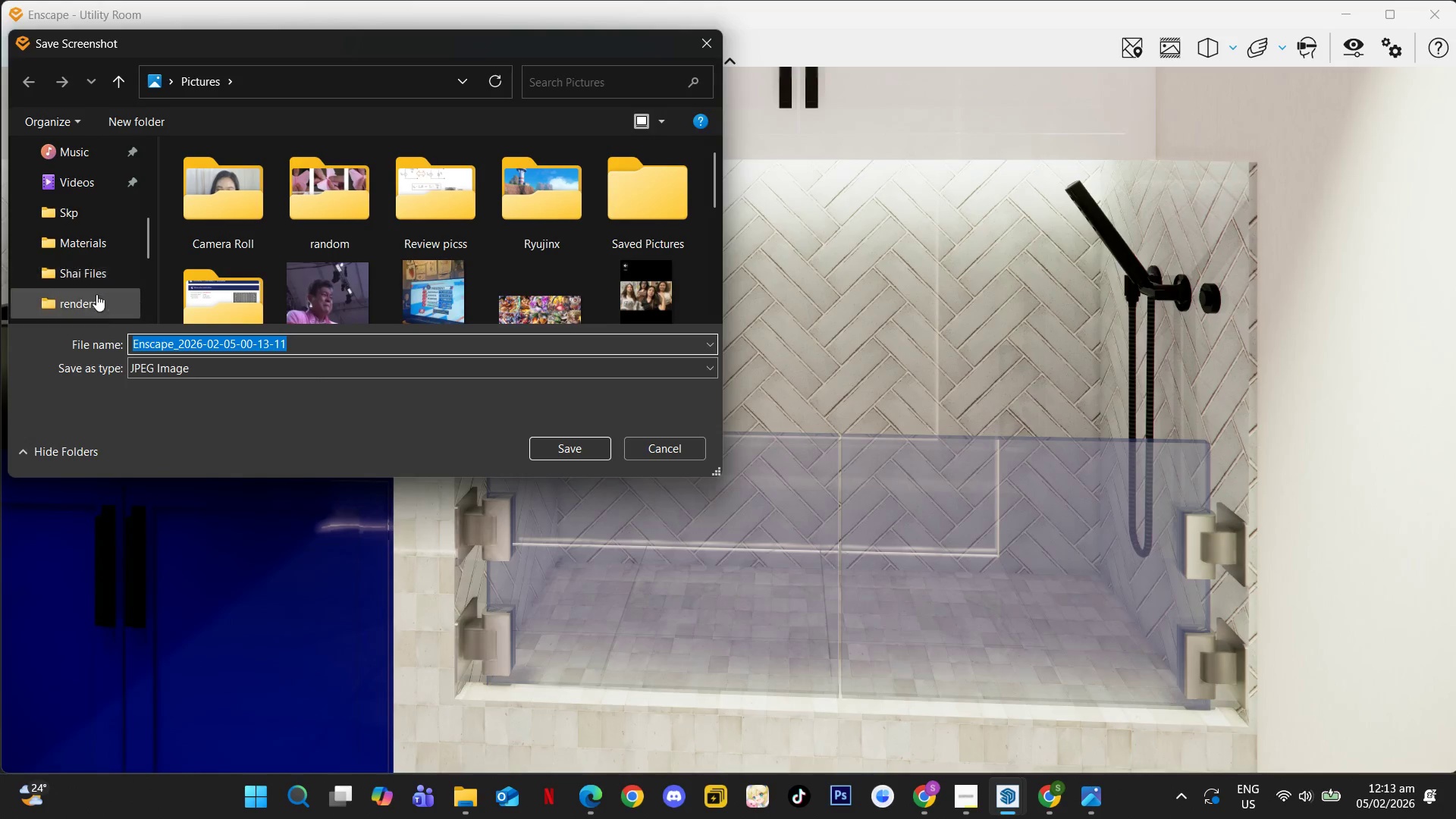 
left_click([97, 305])
 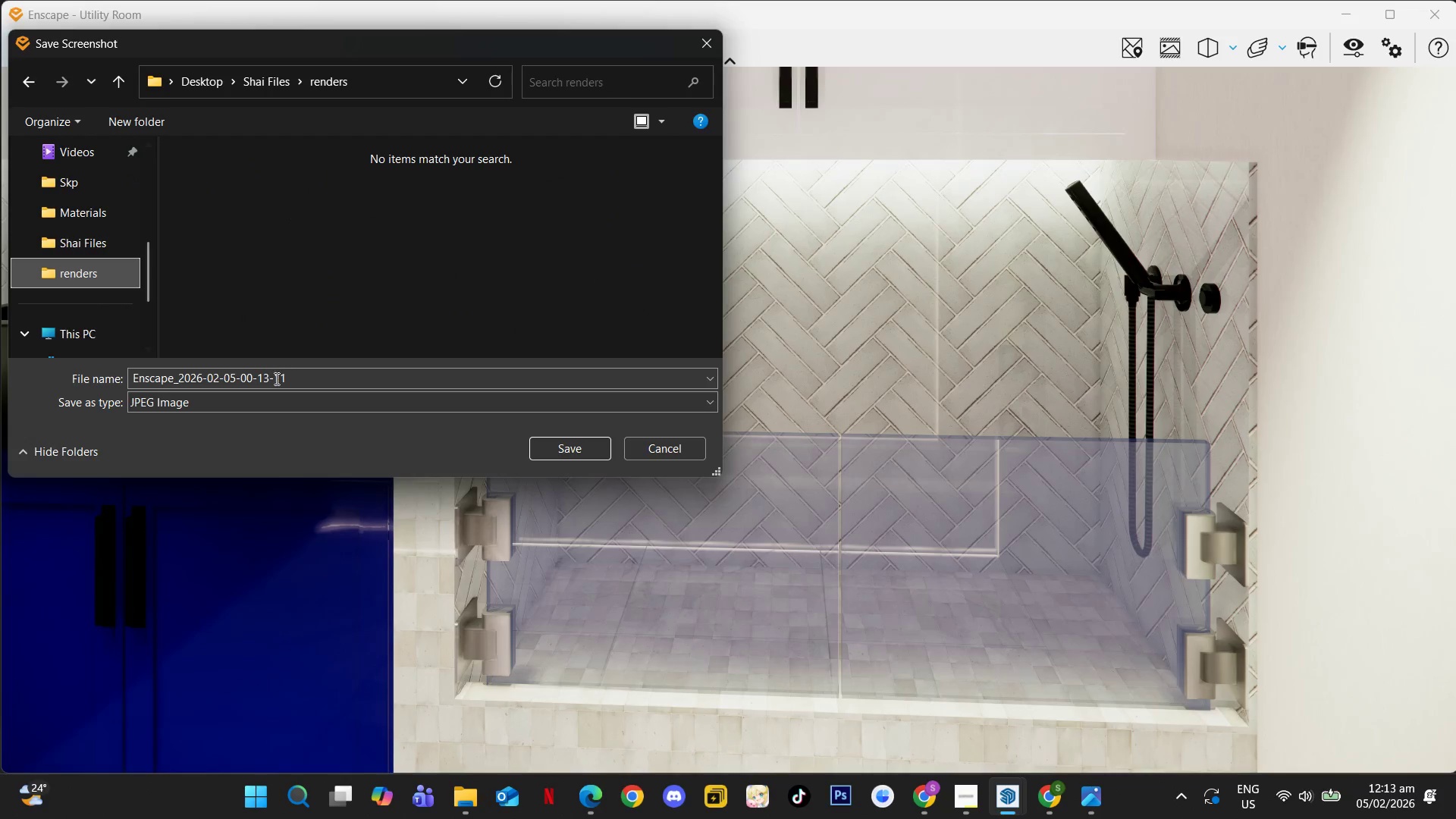 
left_click([276, 379])
 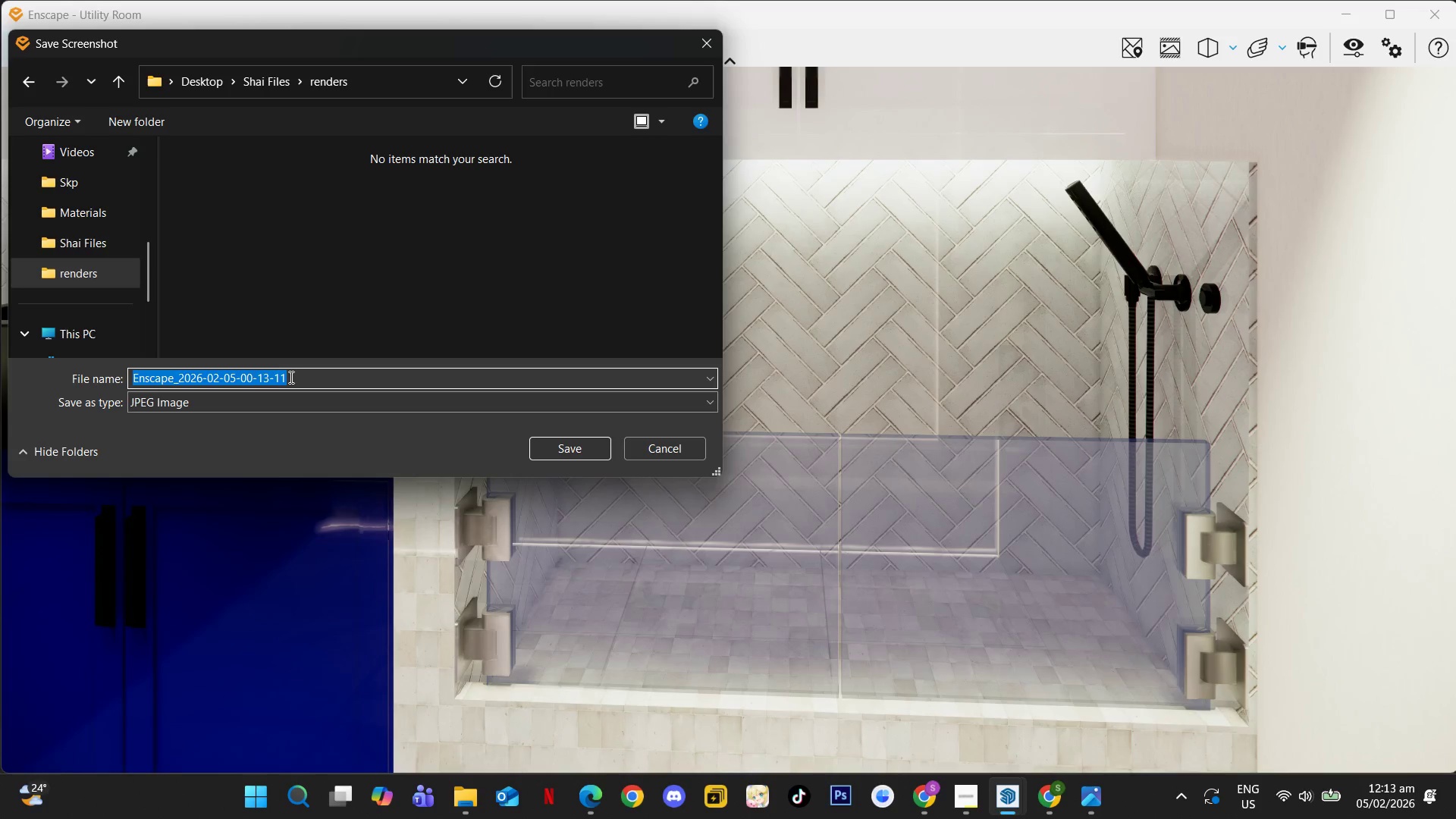 
key(Numpad3)
 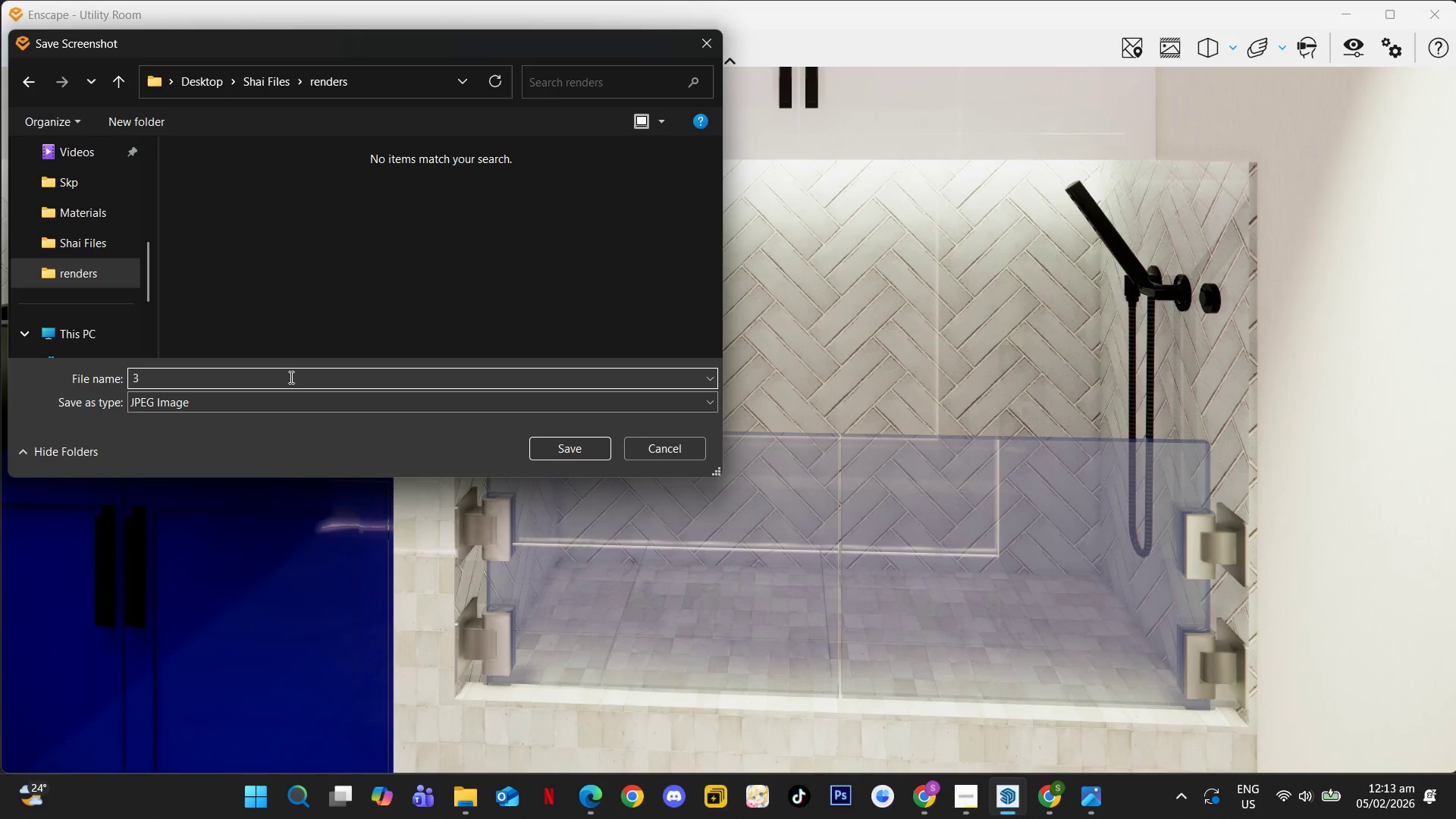 
key(NumpadEnter)
 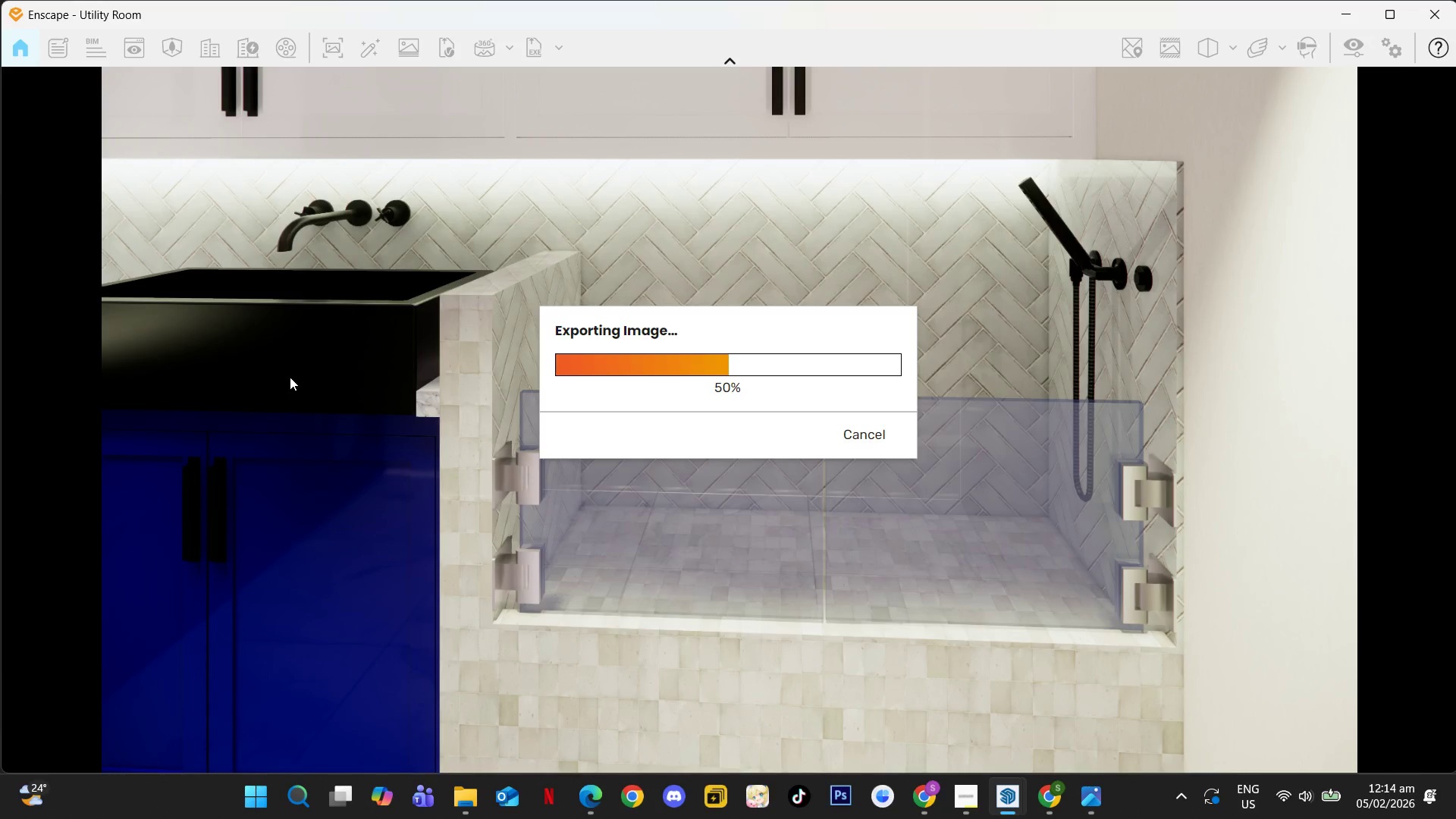 
wait(68.44)
 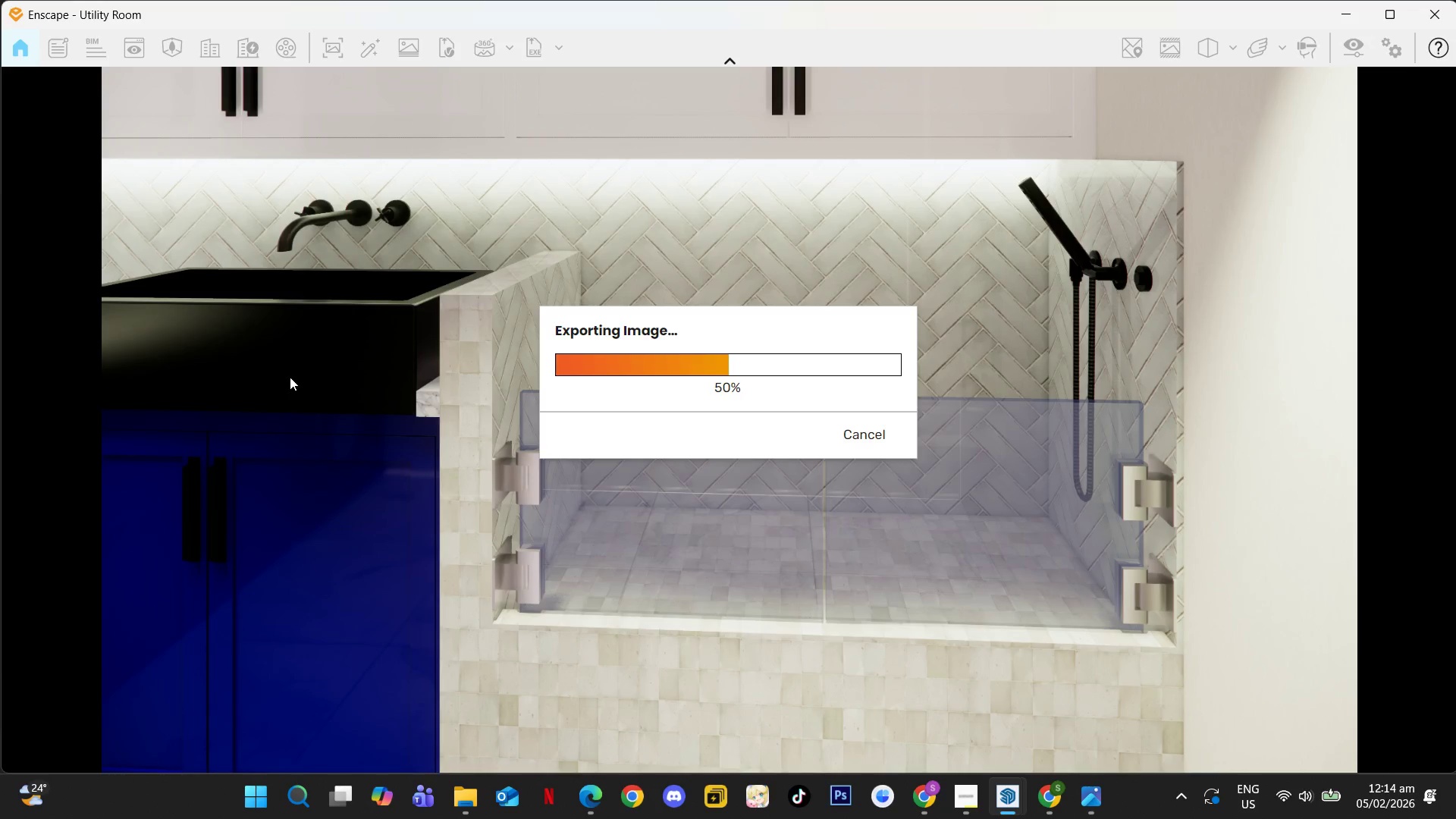 
left_click([966, 804])